 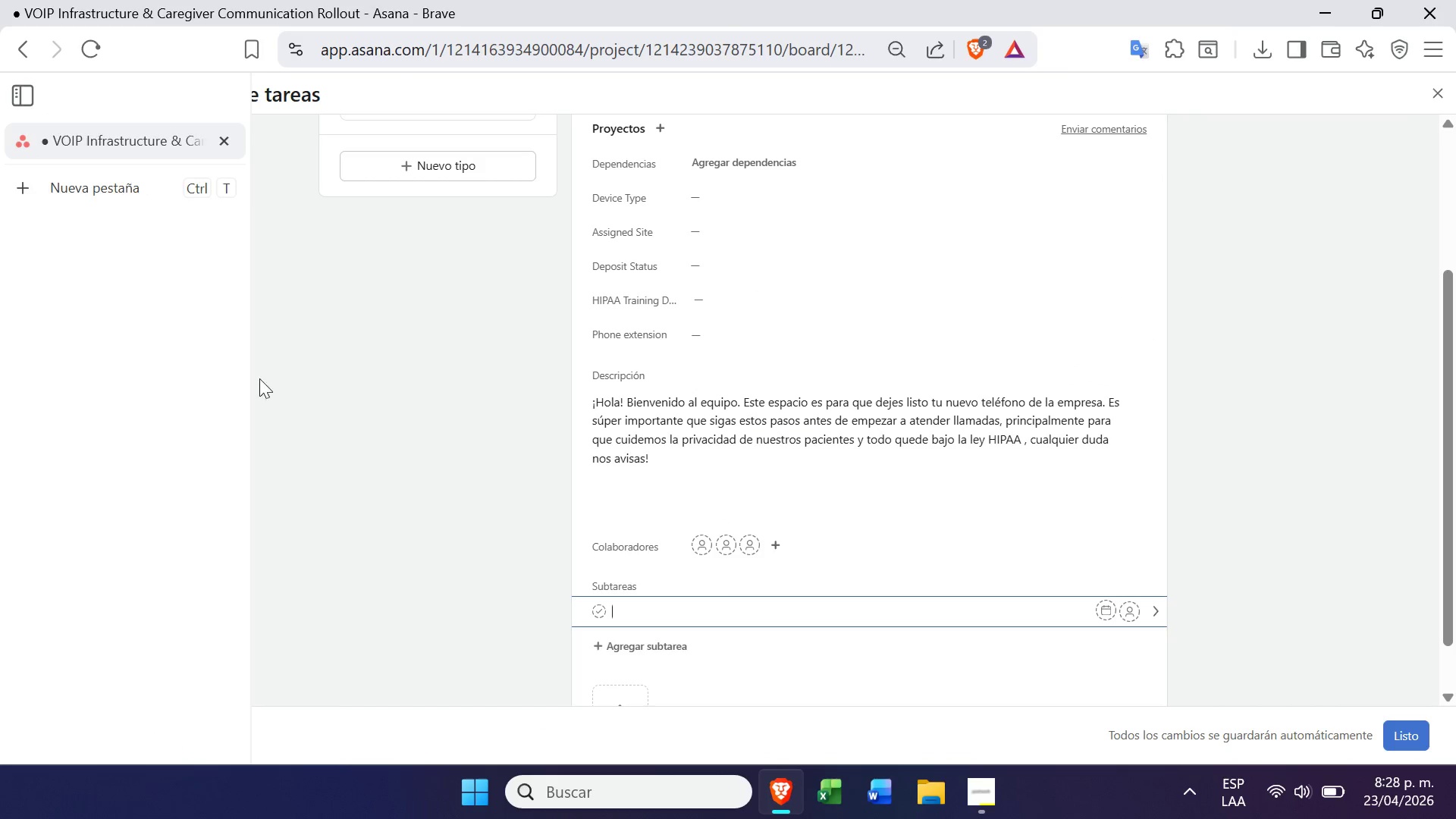 
type(Bajte la app)
key(Backspace)
key(Backspace)
key(Backspace)
key(Backspace)
key(Backspace)
key(Backspace)
key(Backspace)
key(Backspace)
key(Backspace)
type(ate la app )
 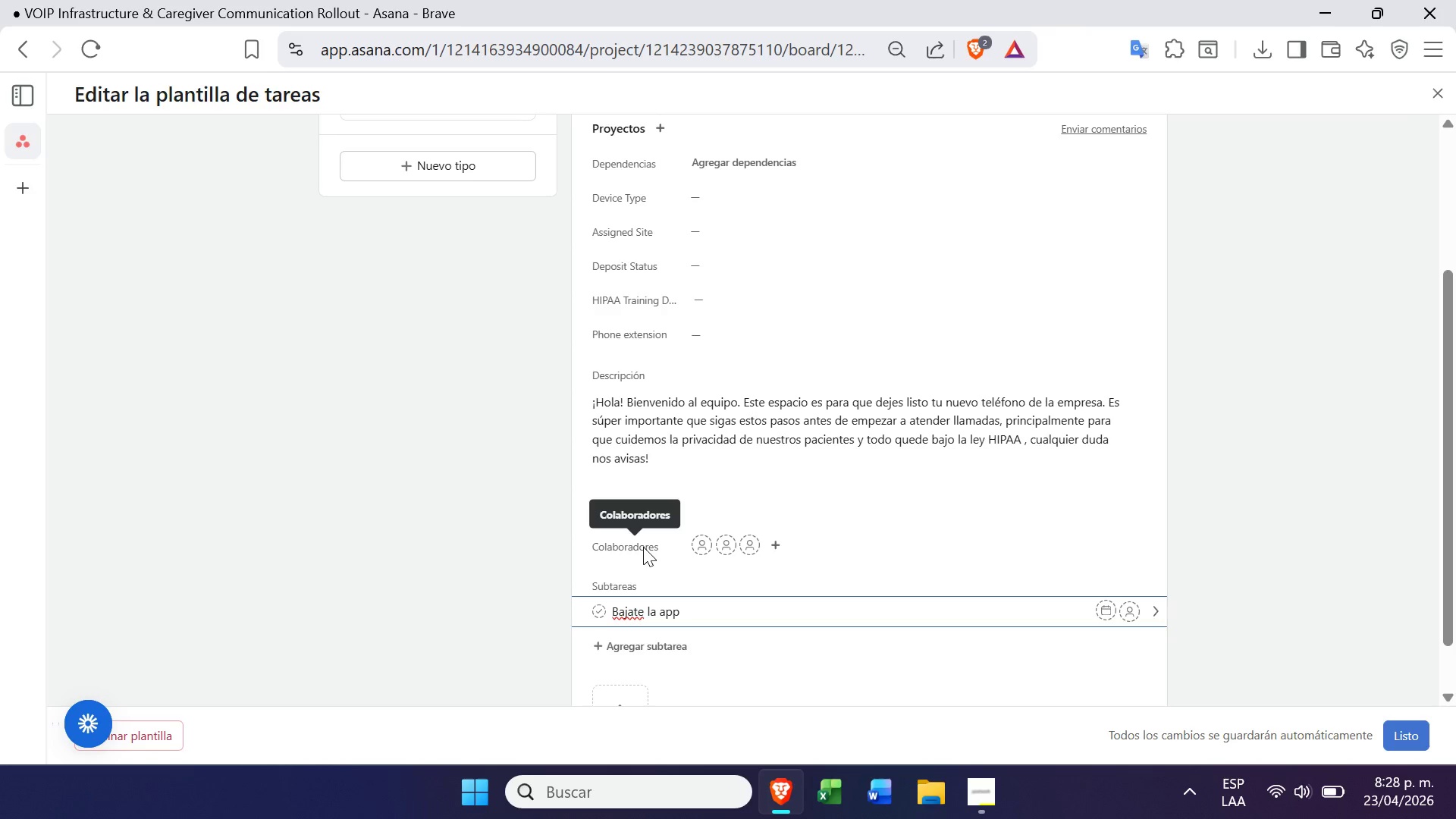 
key(Backspace)
 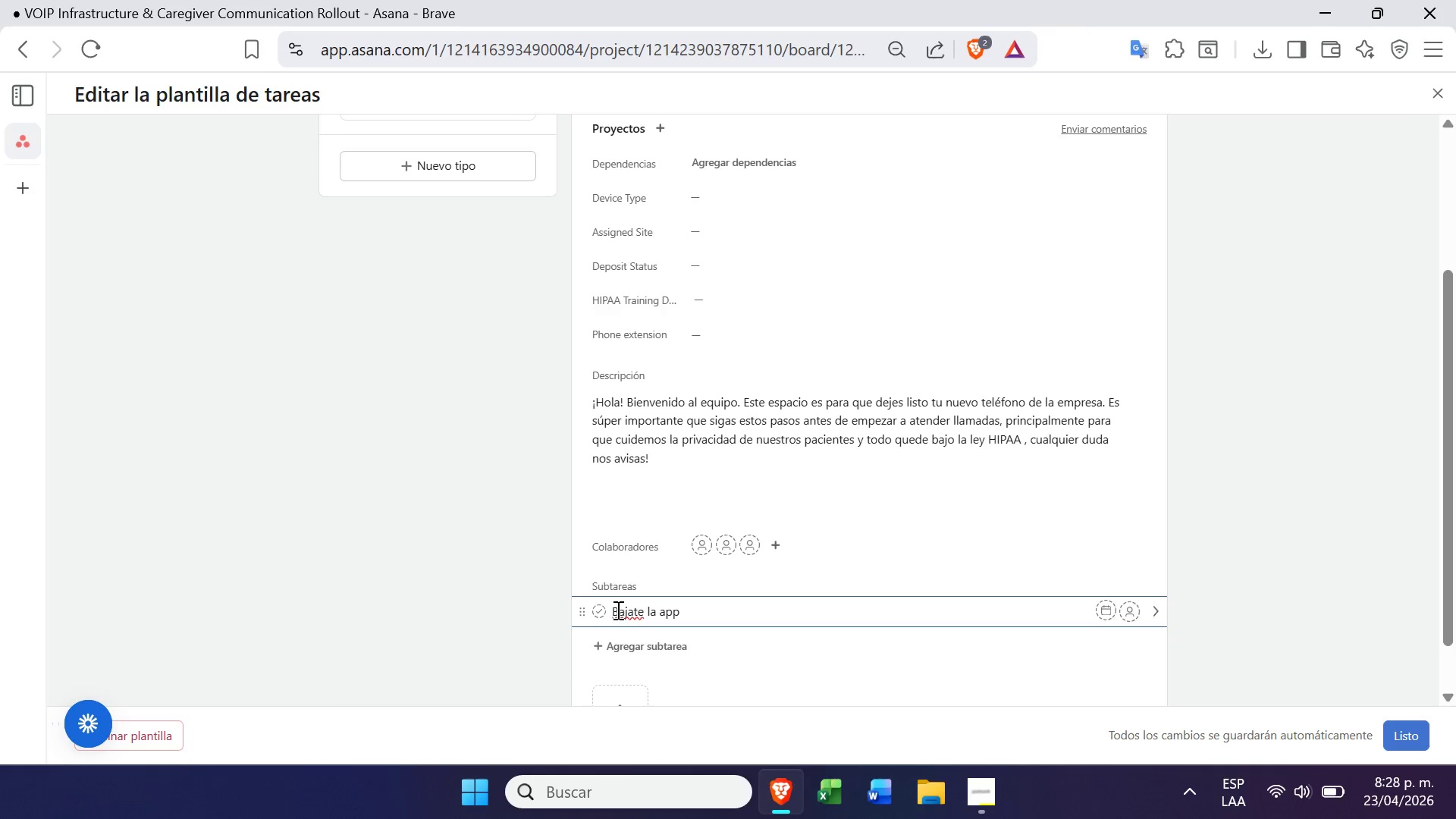 
left_click([620, 612])
 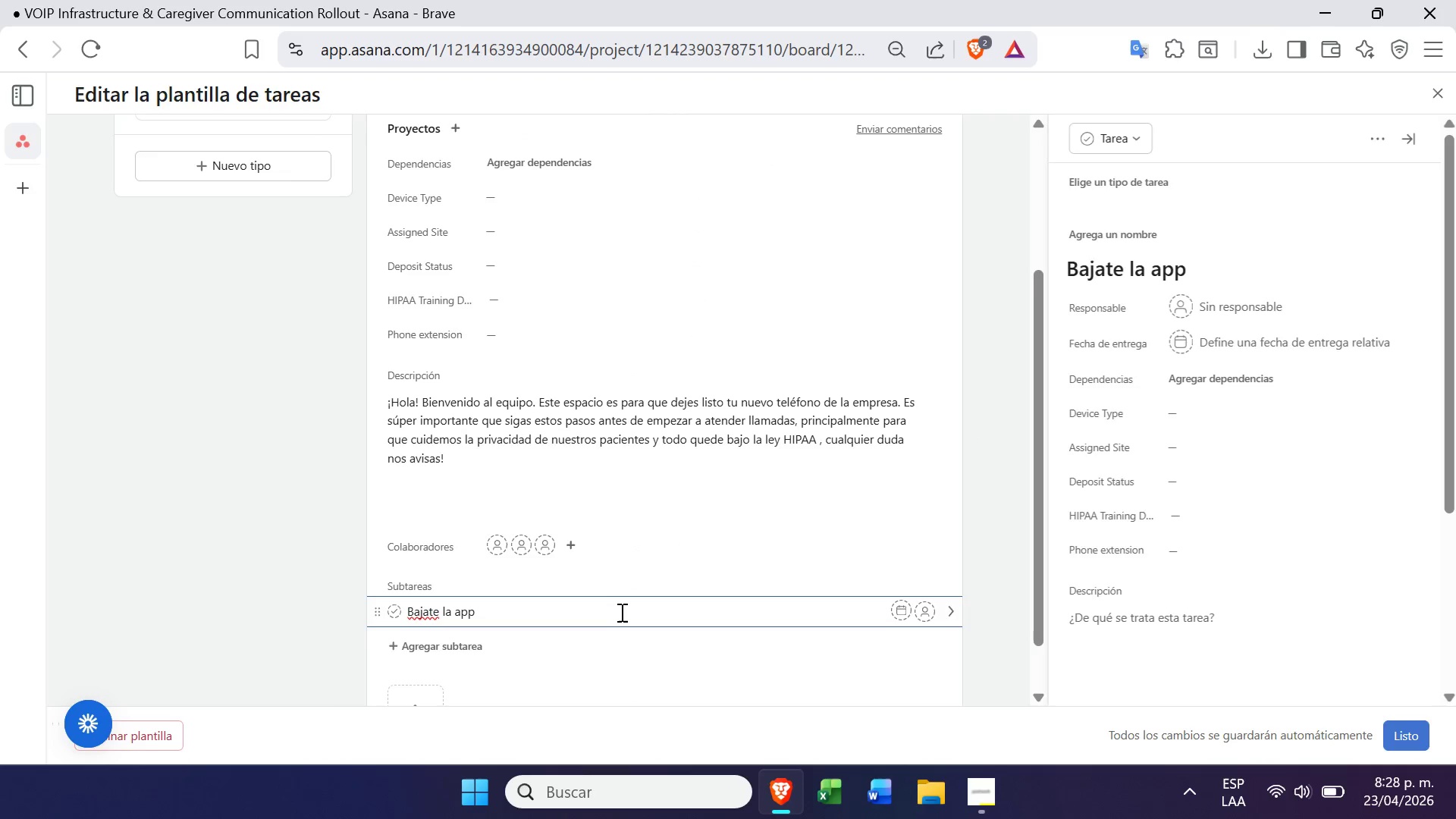 
key(ArrowRight)
 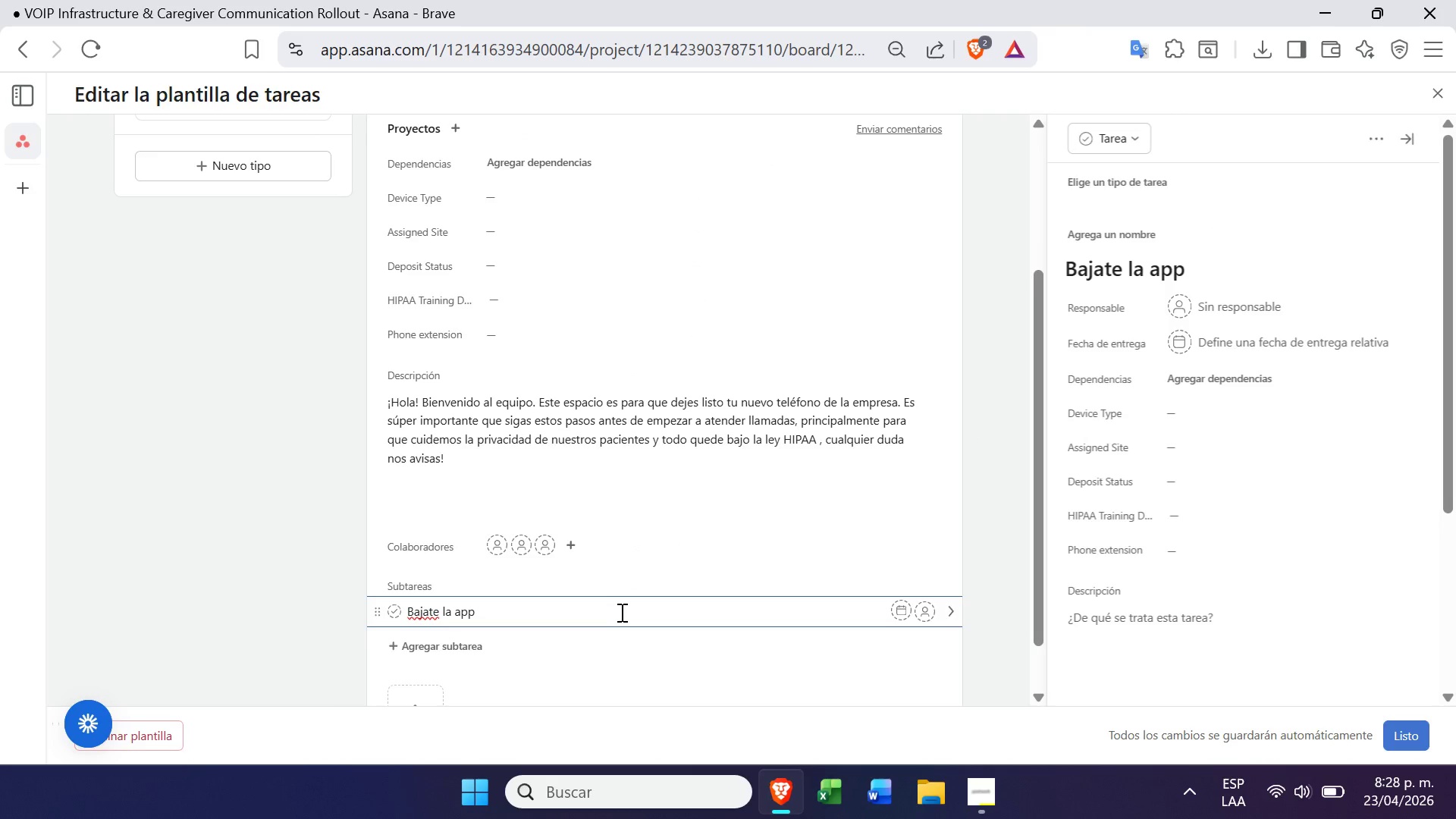 
key(Backspace)
 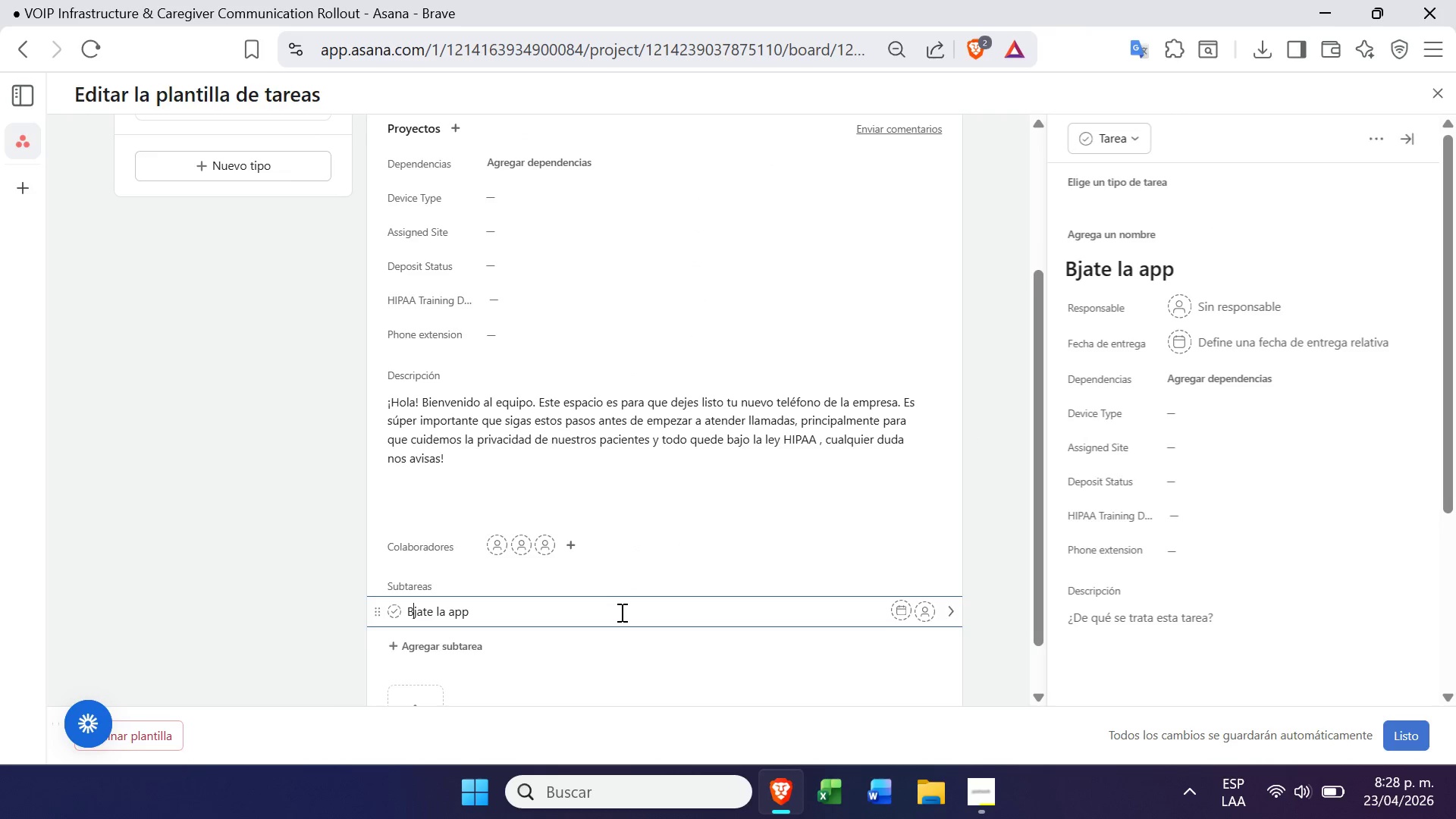 
key(Semicolon)
 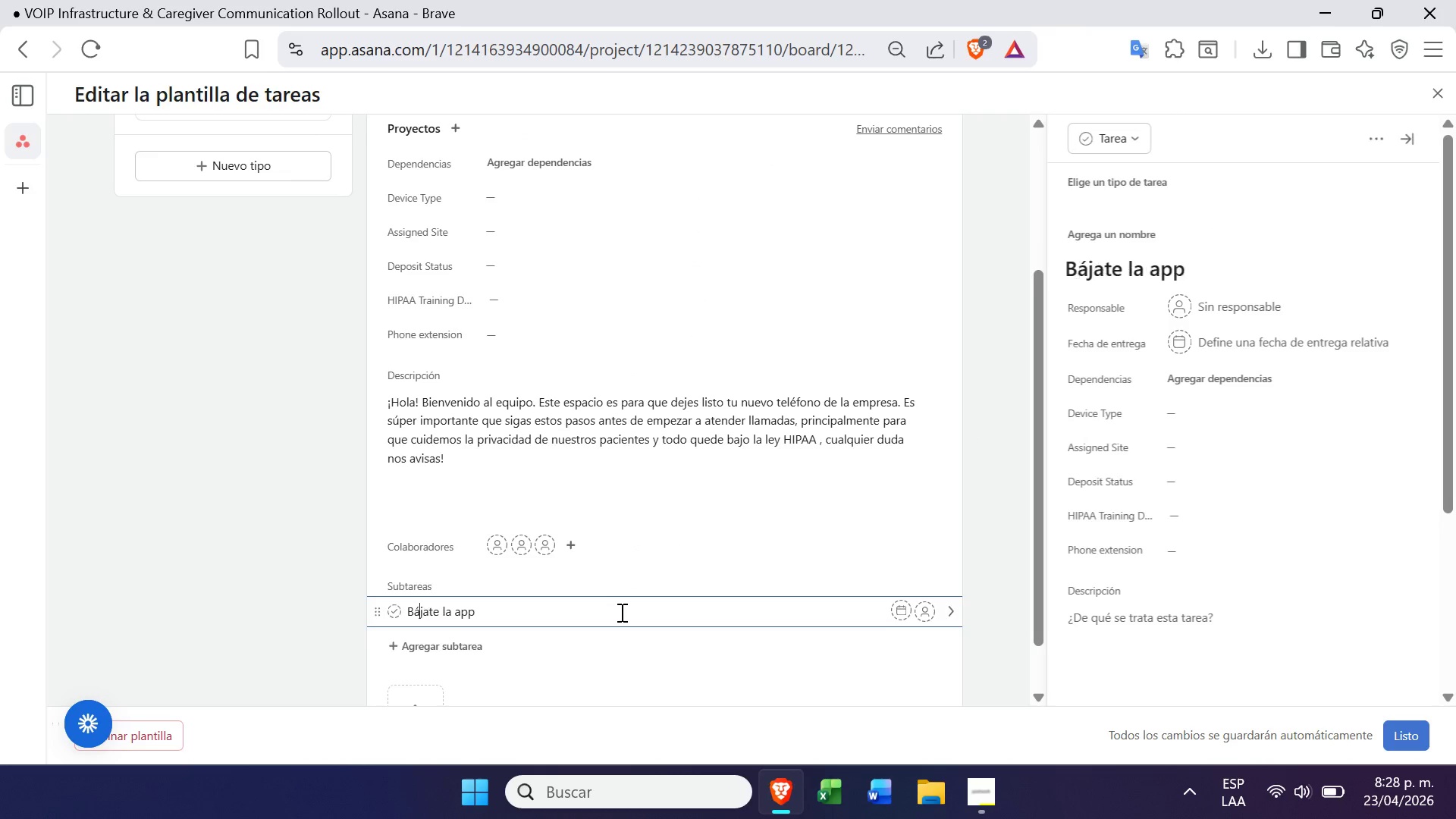 
key(A)
 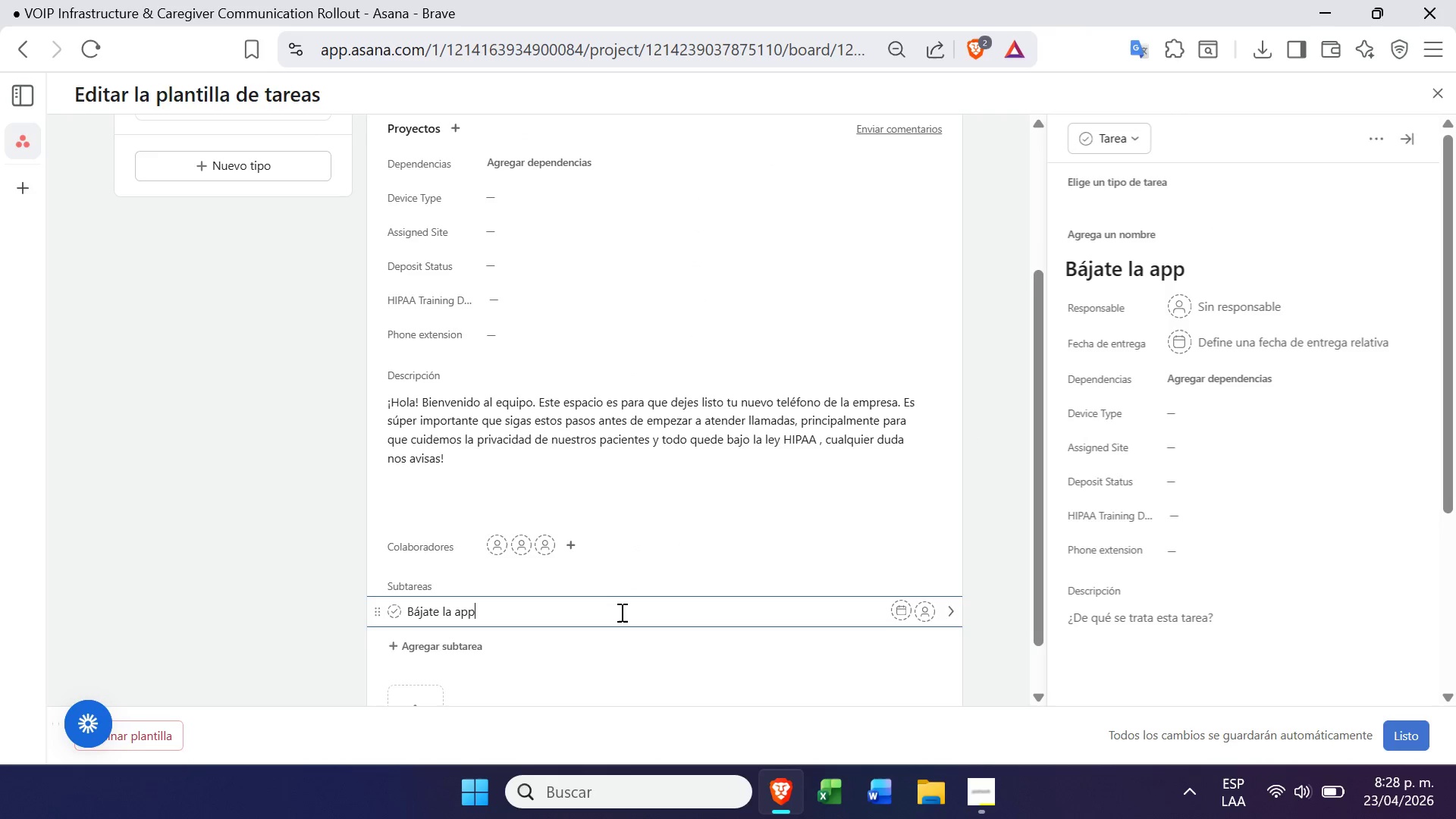 
left_click([620, 612])
 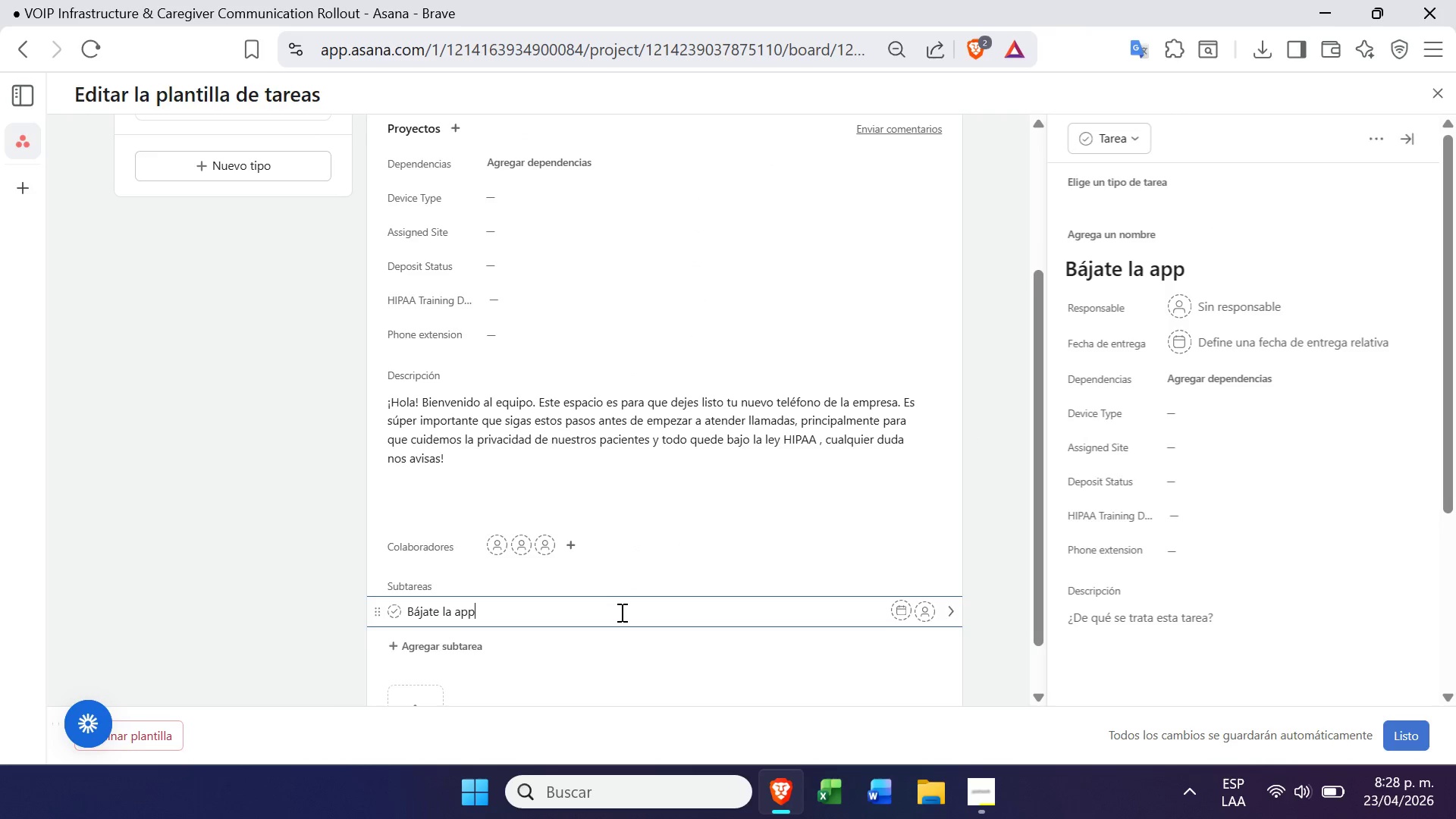 
type(> descarfa )
key(Backspace)
key(Backspace)
type(f)
key(Backspace)
key(Backspace)
type(fa)
key(Backspace)
key(Backspace)
type(ga RingCenrra)
key(Backspace)
key(Backspace)
key(Backspace)
type(tral en tu celular y entra con tu cuenta)
 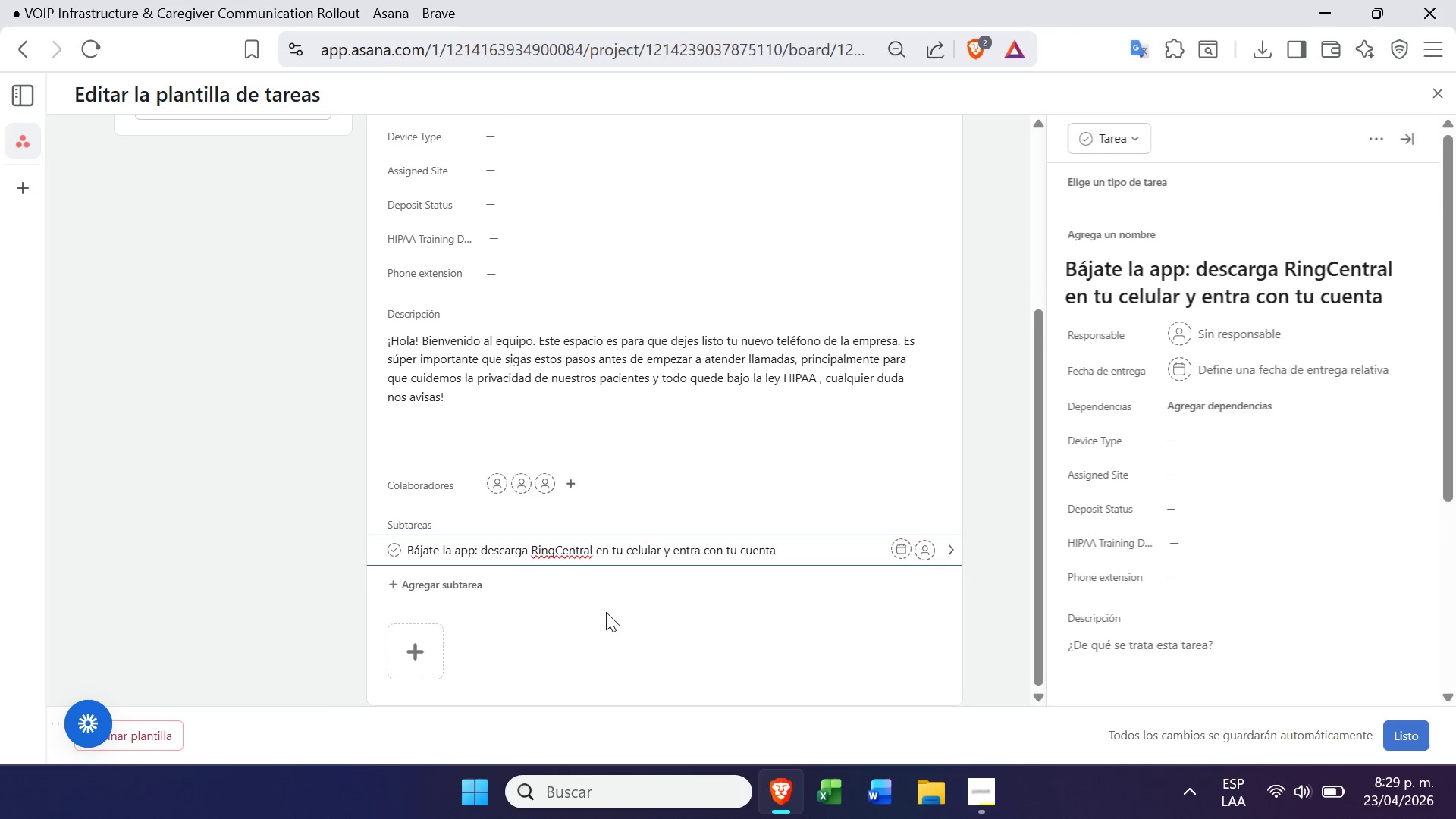 
left_click([438, 585])
 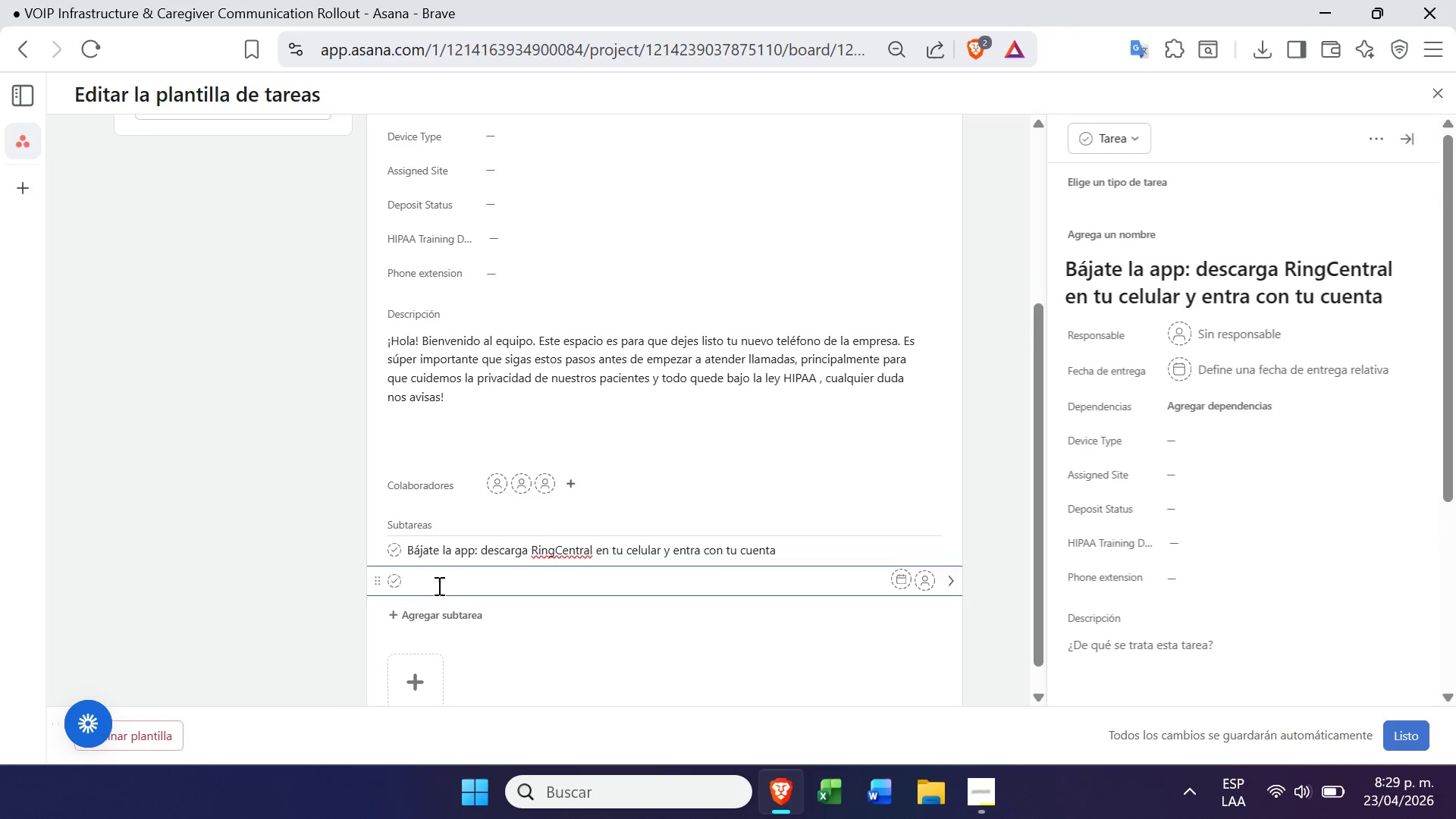 
type(configura tu buz;on de voz> Graba un saludo profesional, pero recuerda> no menciones nombres de a)
key(Backspace)
type(pacientes ni datos privados )
 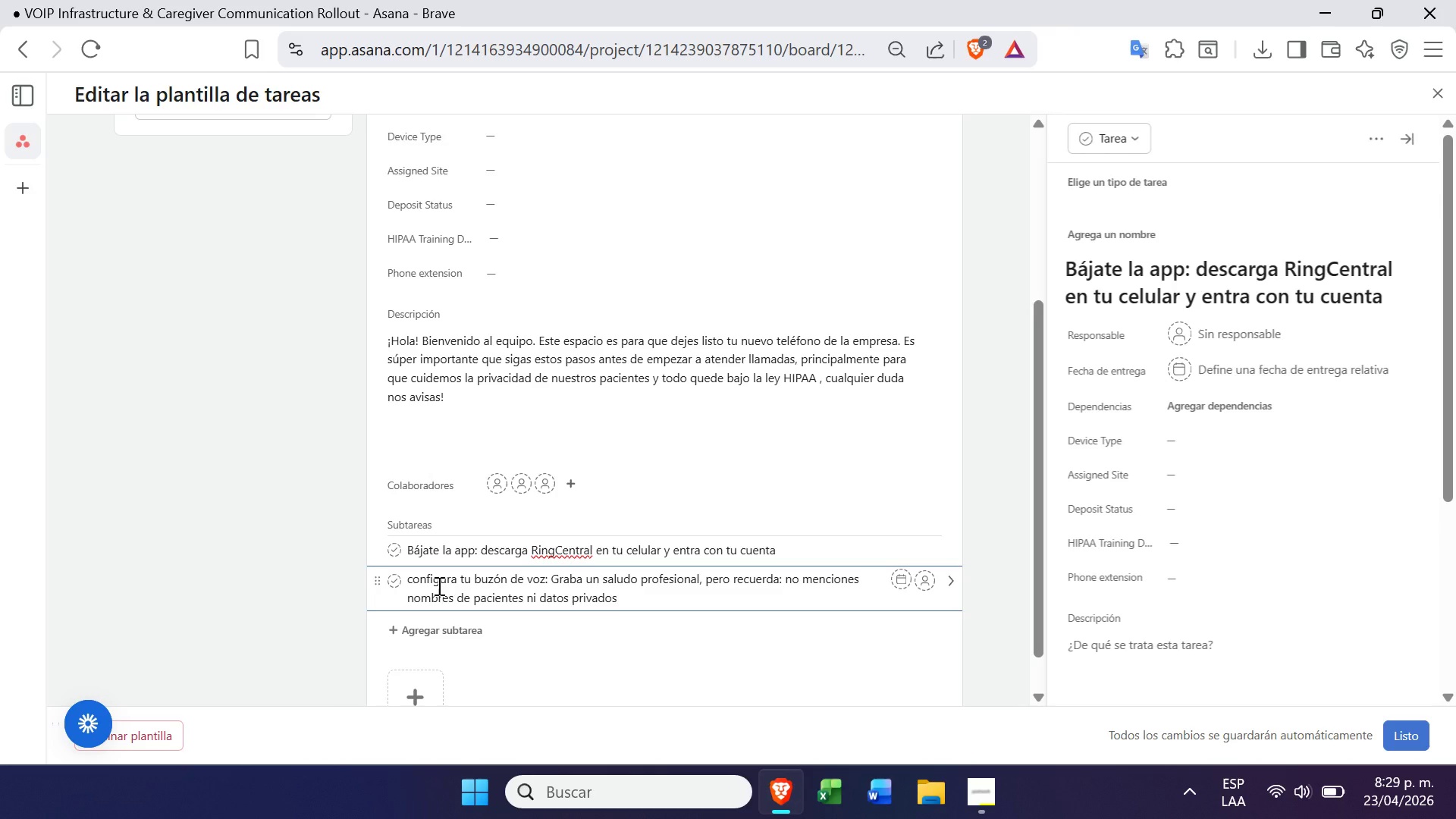 
wait(5.53)
 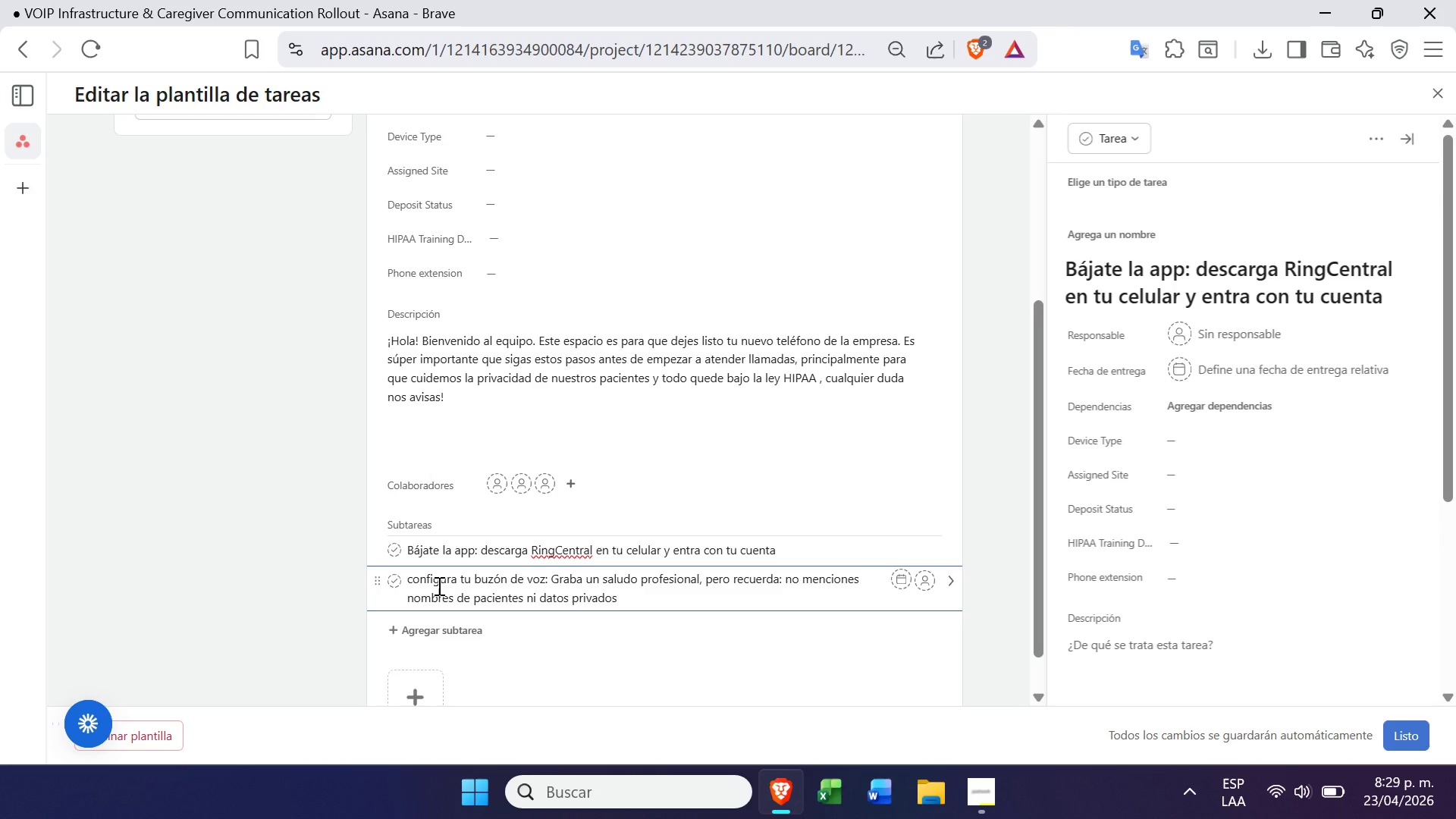 
type( en el mensaje,)
key(Backspace)
type(.)
 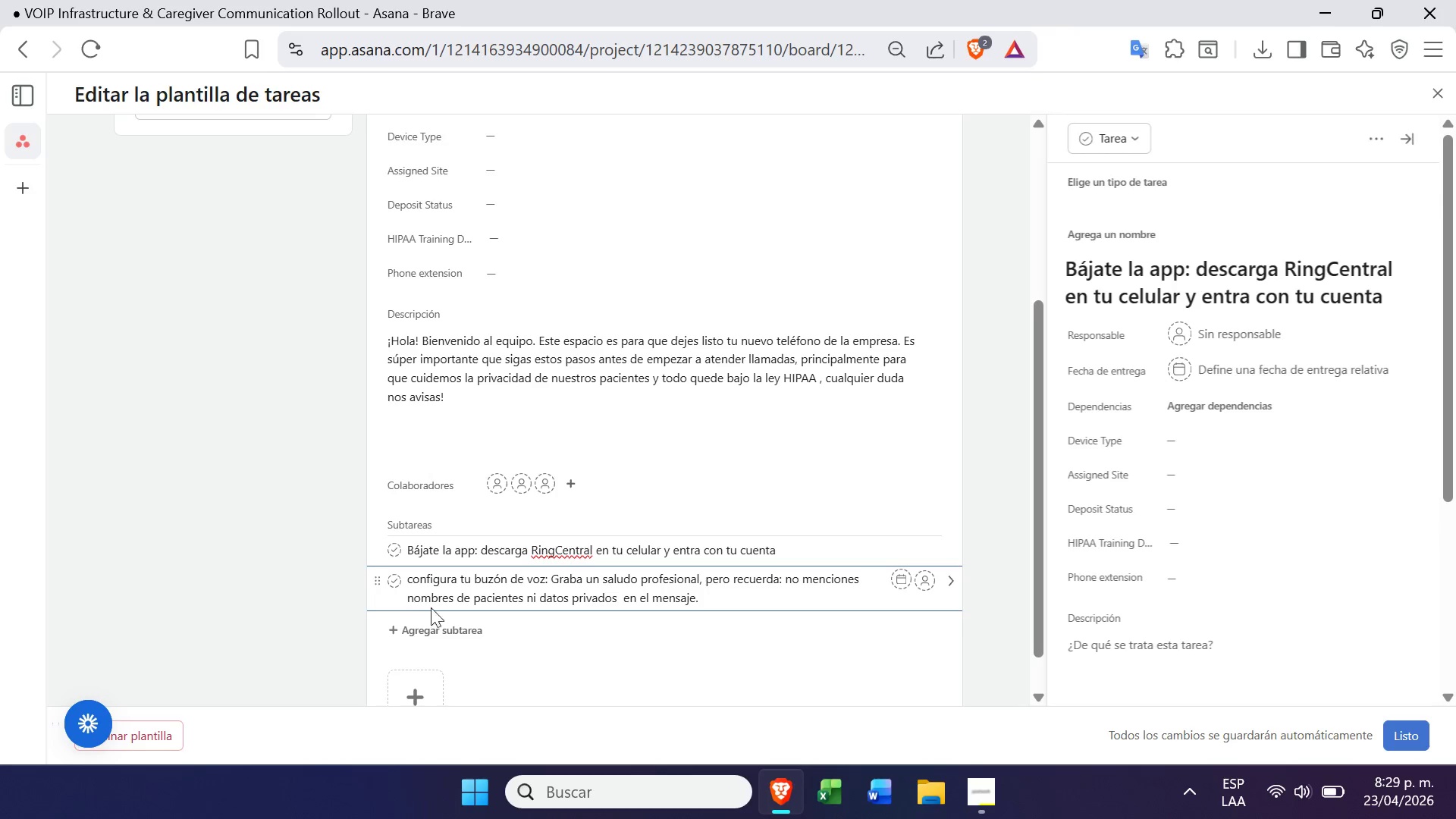 
left_click([422, 638])
 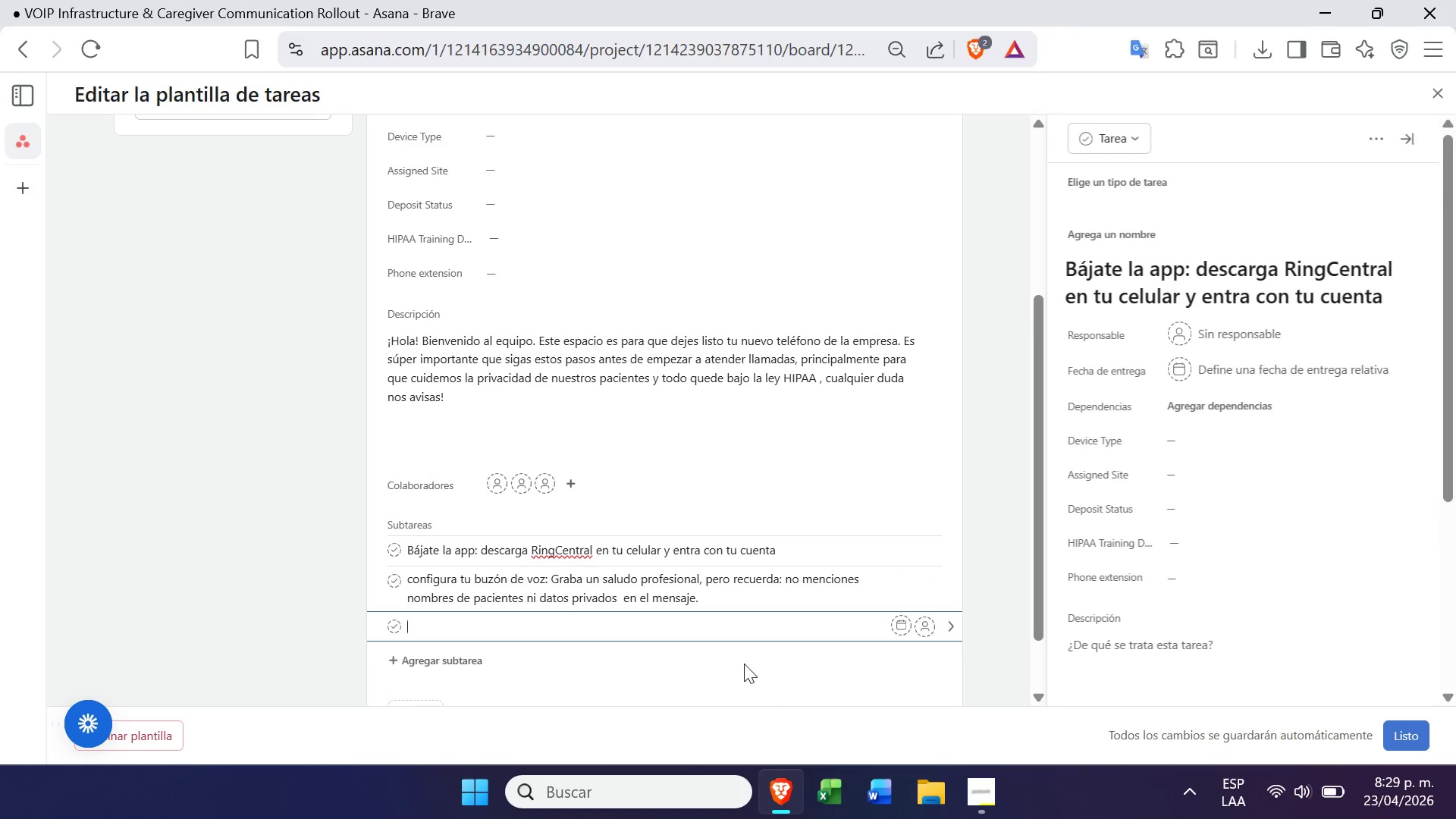 
left_click([1032, 818])
 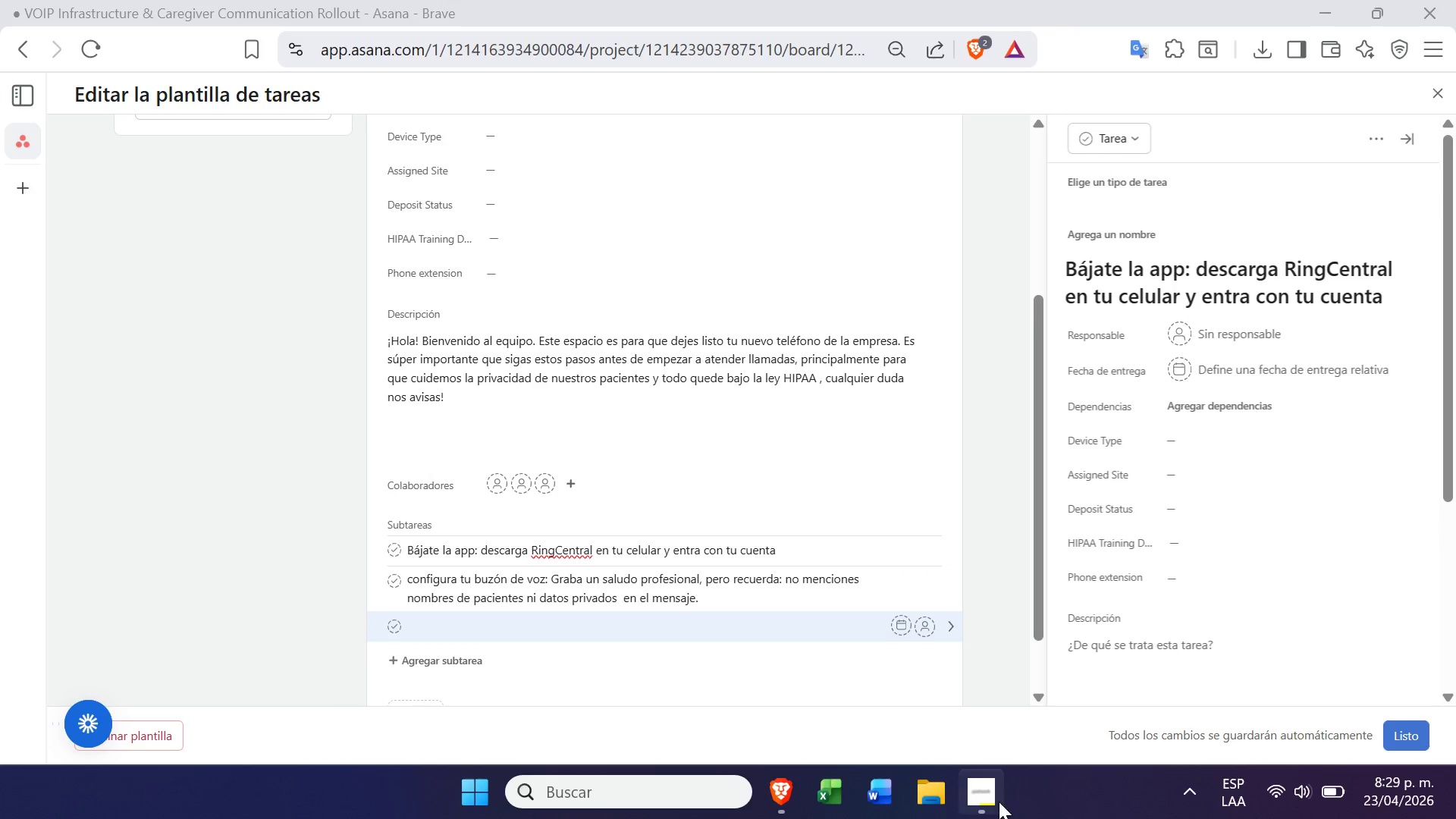 
left_click([993, 802])